 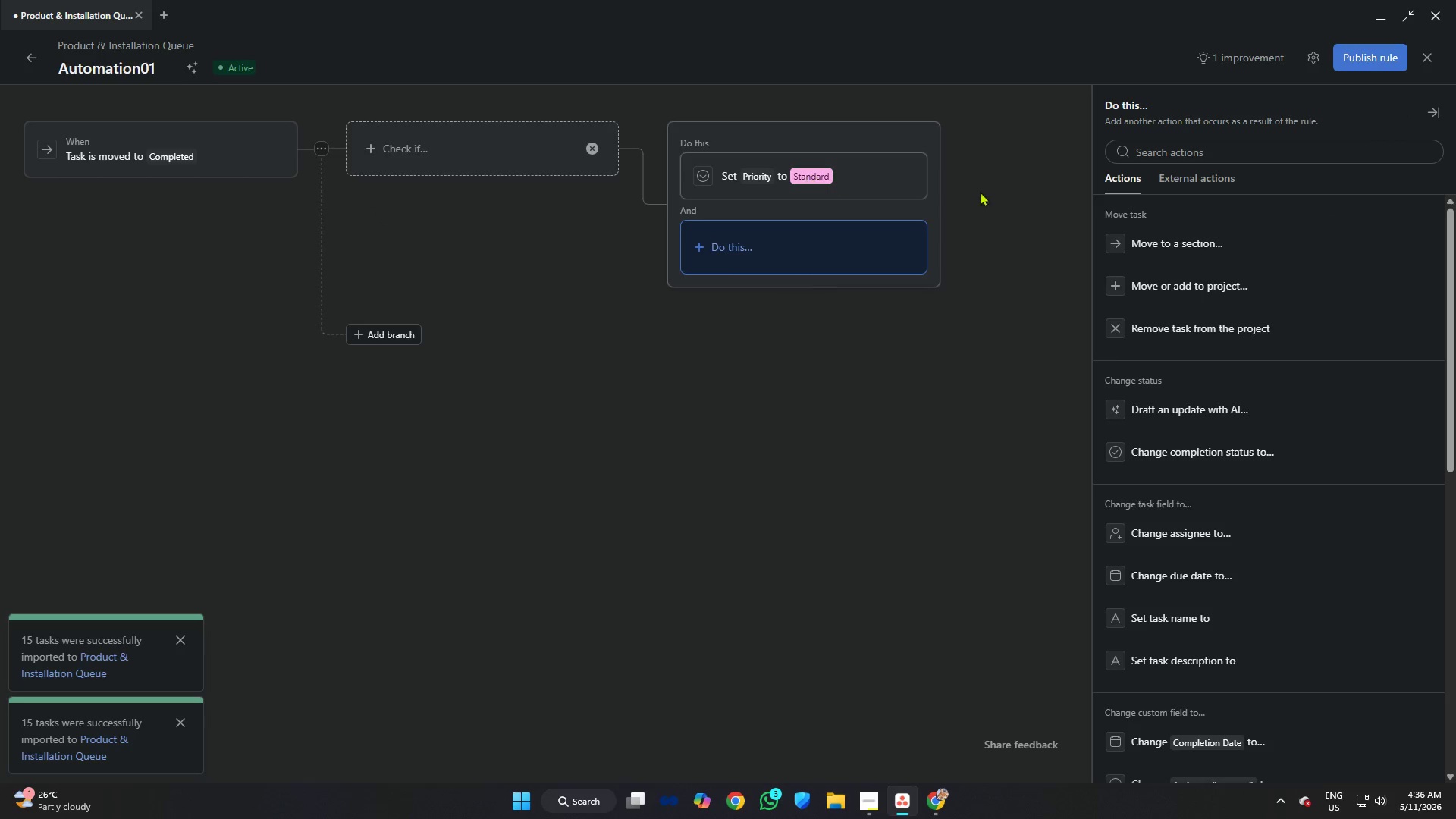 
scroll: coordinate [1178, 334], scroll_direction: down, amount: 15.0
 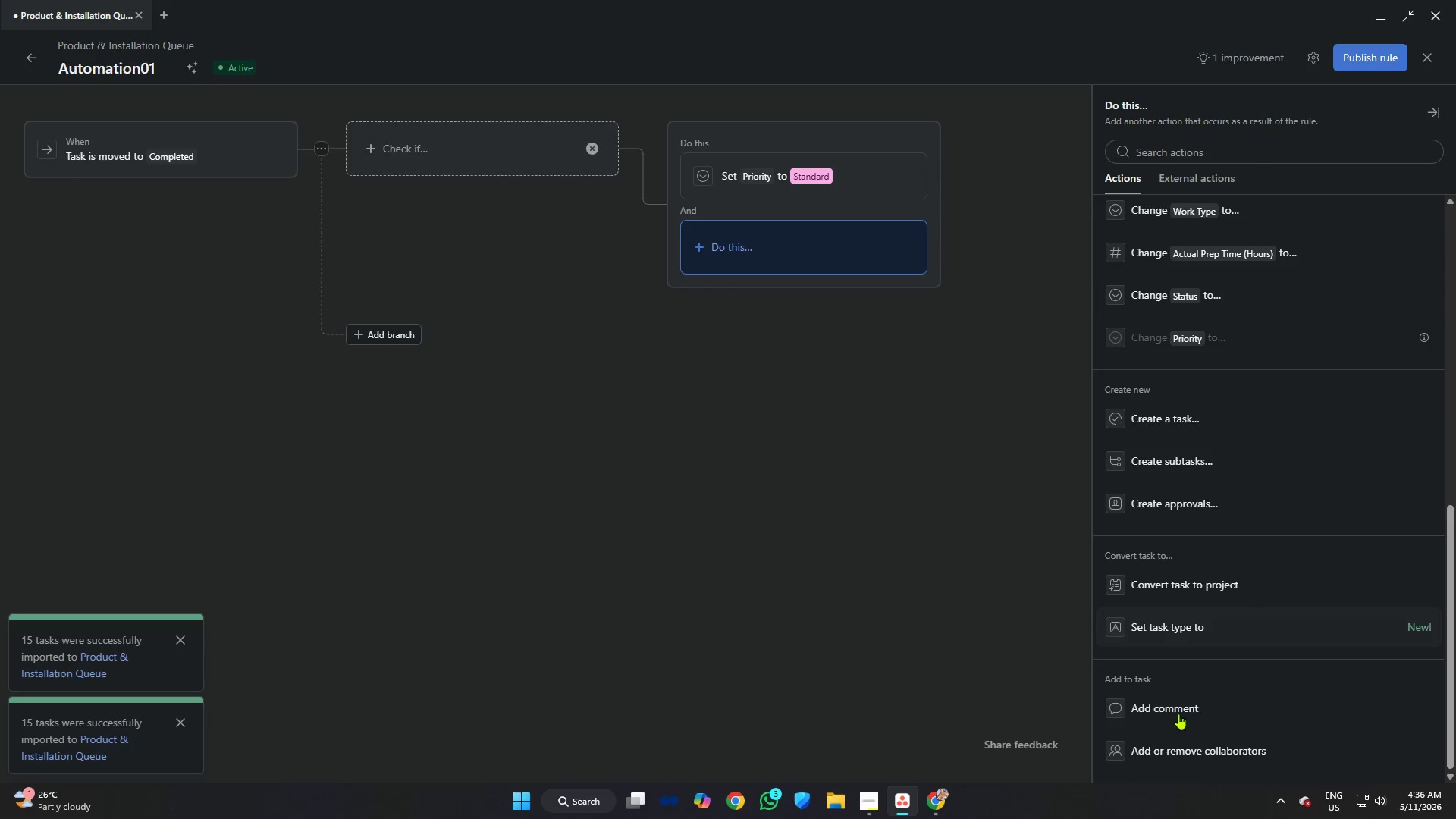 
scroll: coordinate [1301, 595], scroll_direction: up, amount: 6.0
 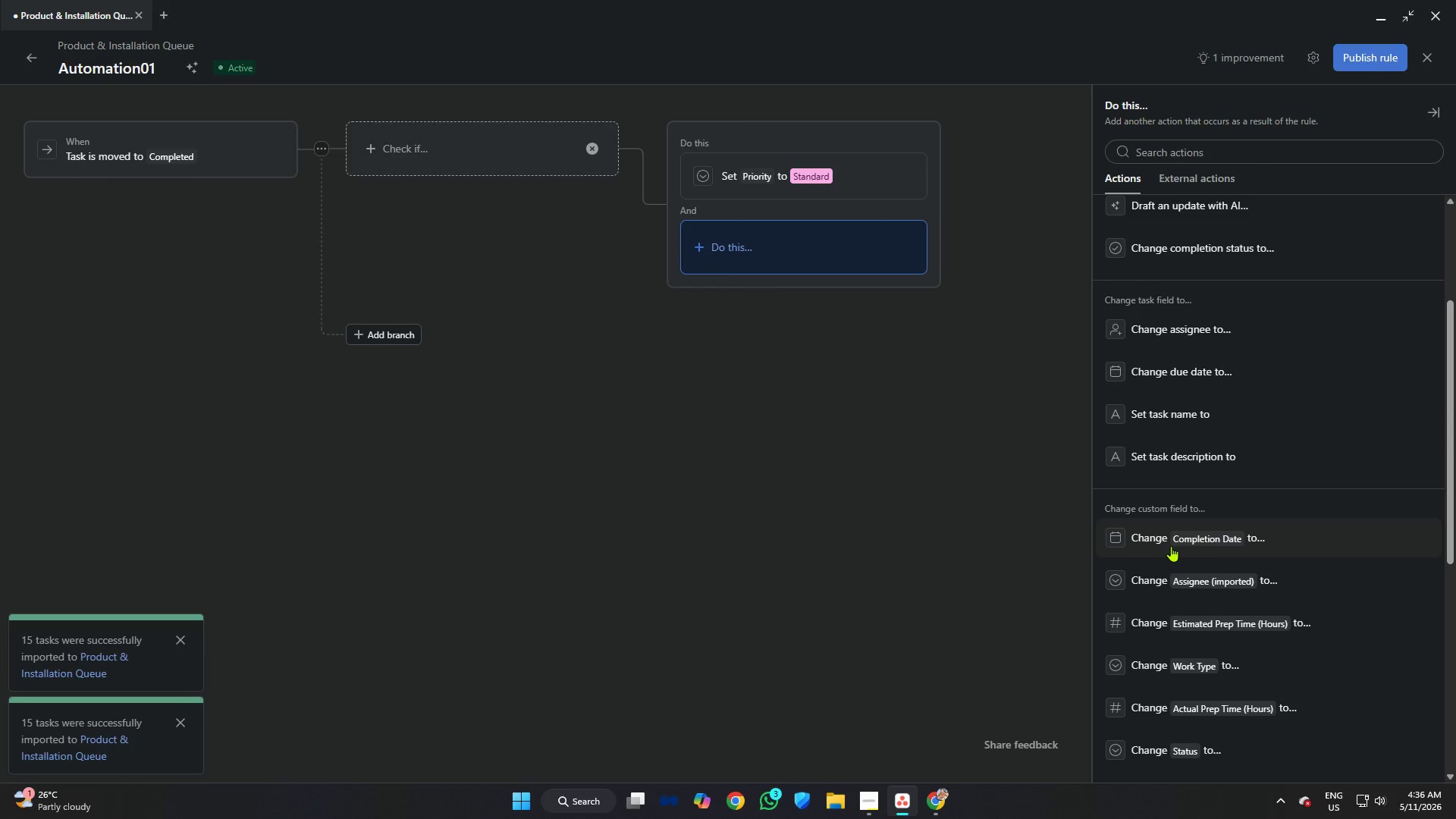 
left_click([1171, 546])
 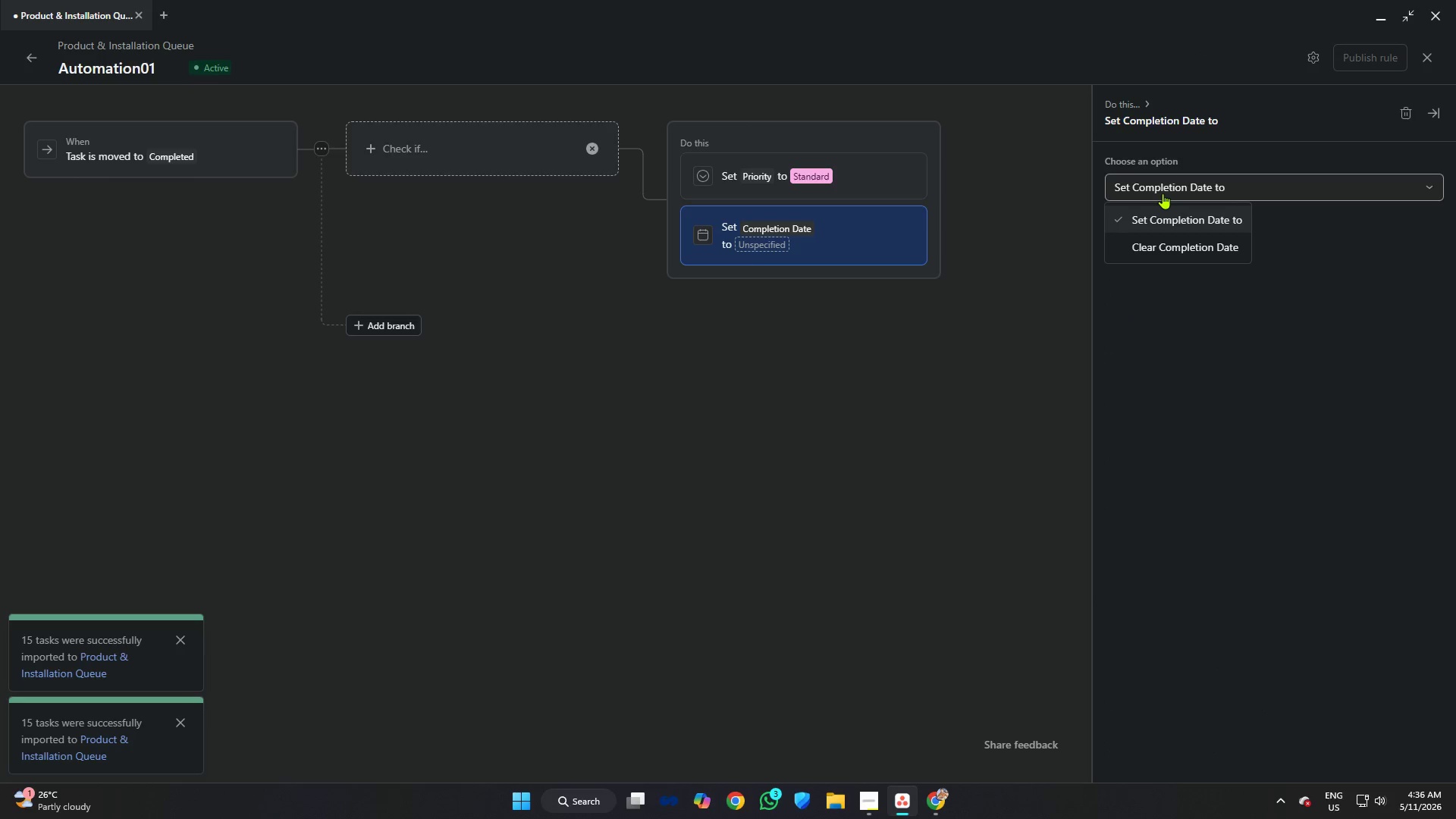 
left_click([1193, 339])
 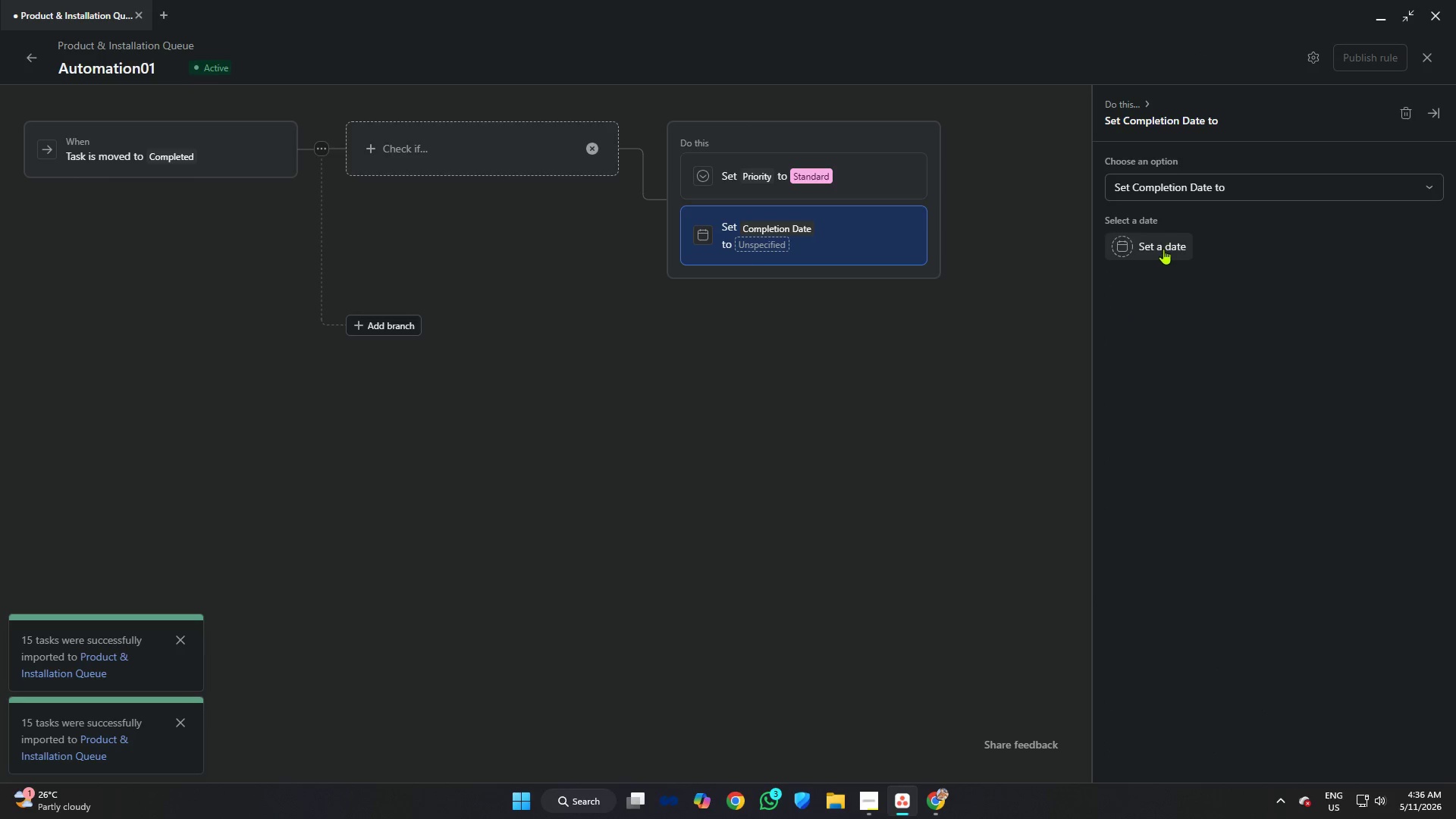 
left_click([1163, 249])
 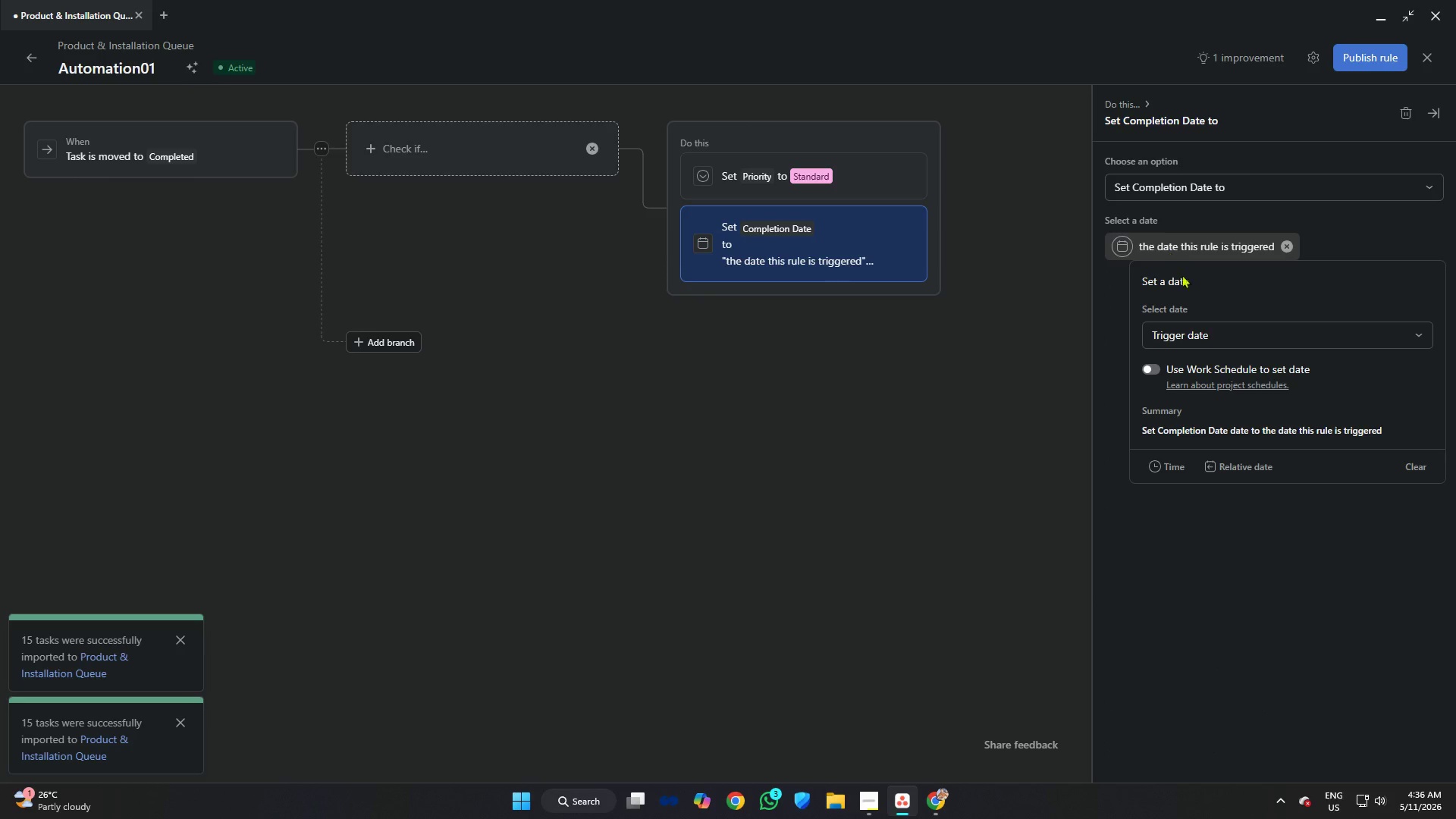 
mouse_move([1217, 334])
 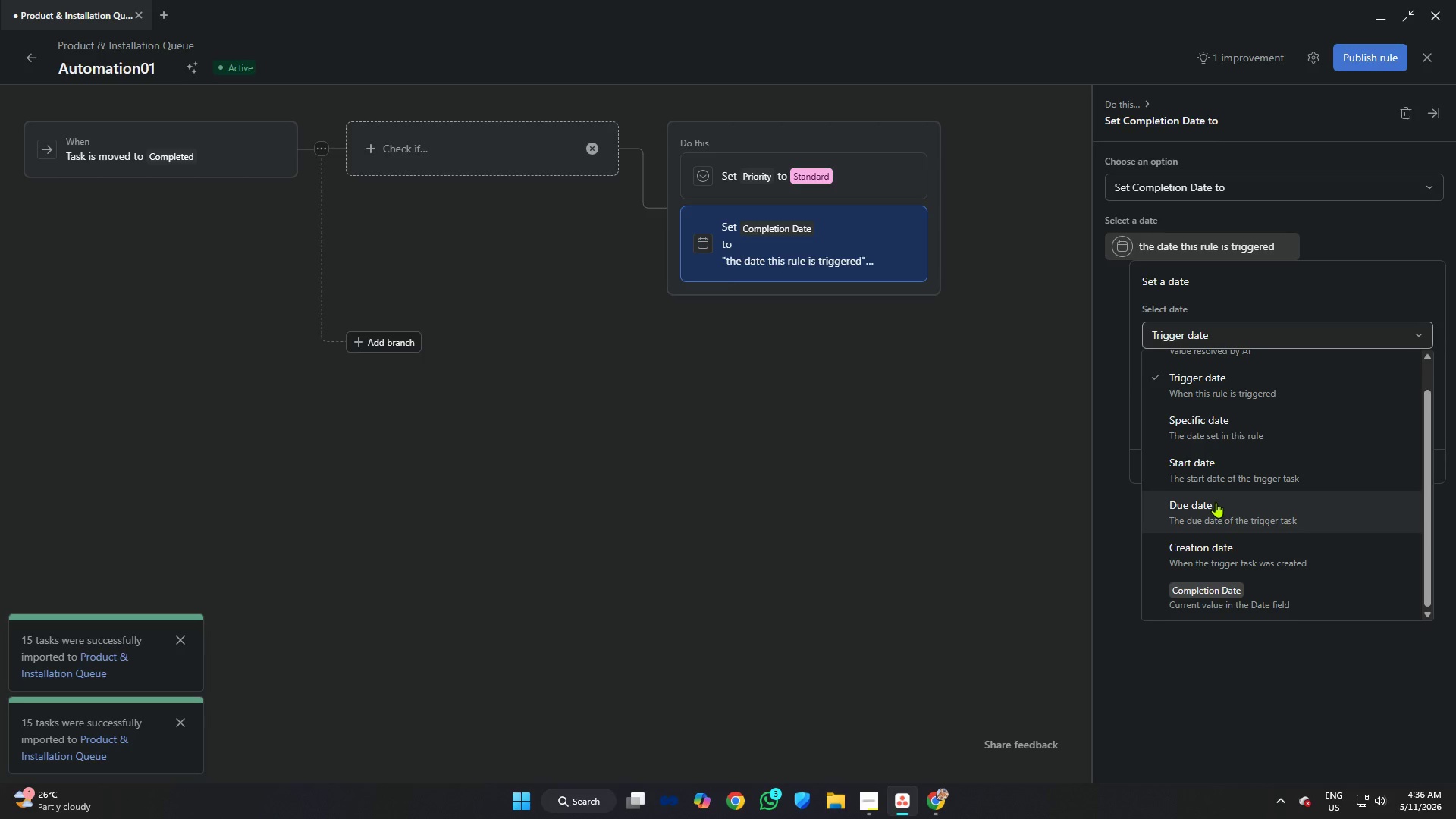 
scroll: coordinate [1214, 502], scroll_direction: up, amount: 3.0
 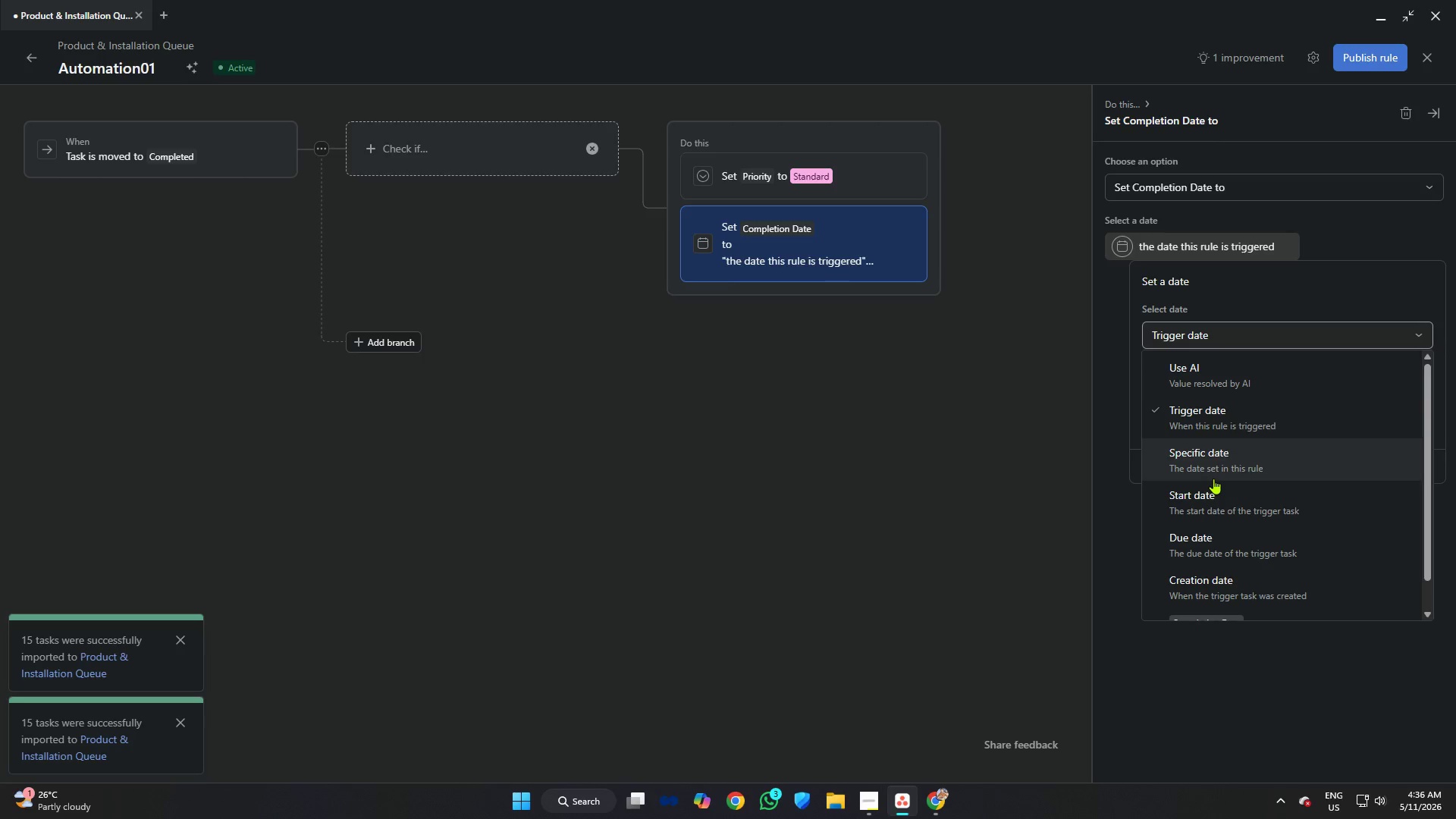 
scroll: coordinate [1218, 474], scroll_direction: down, amount: 5.0
 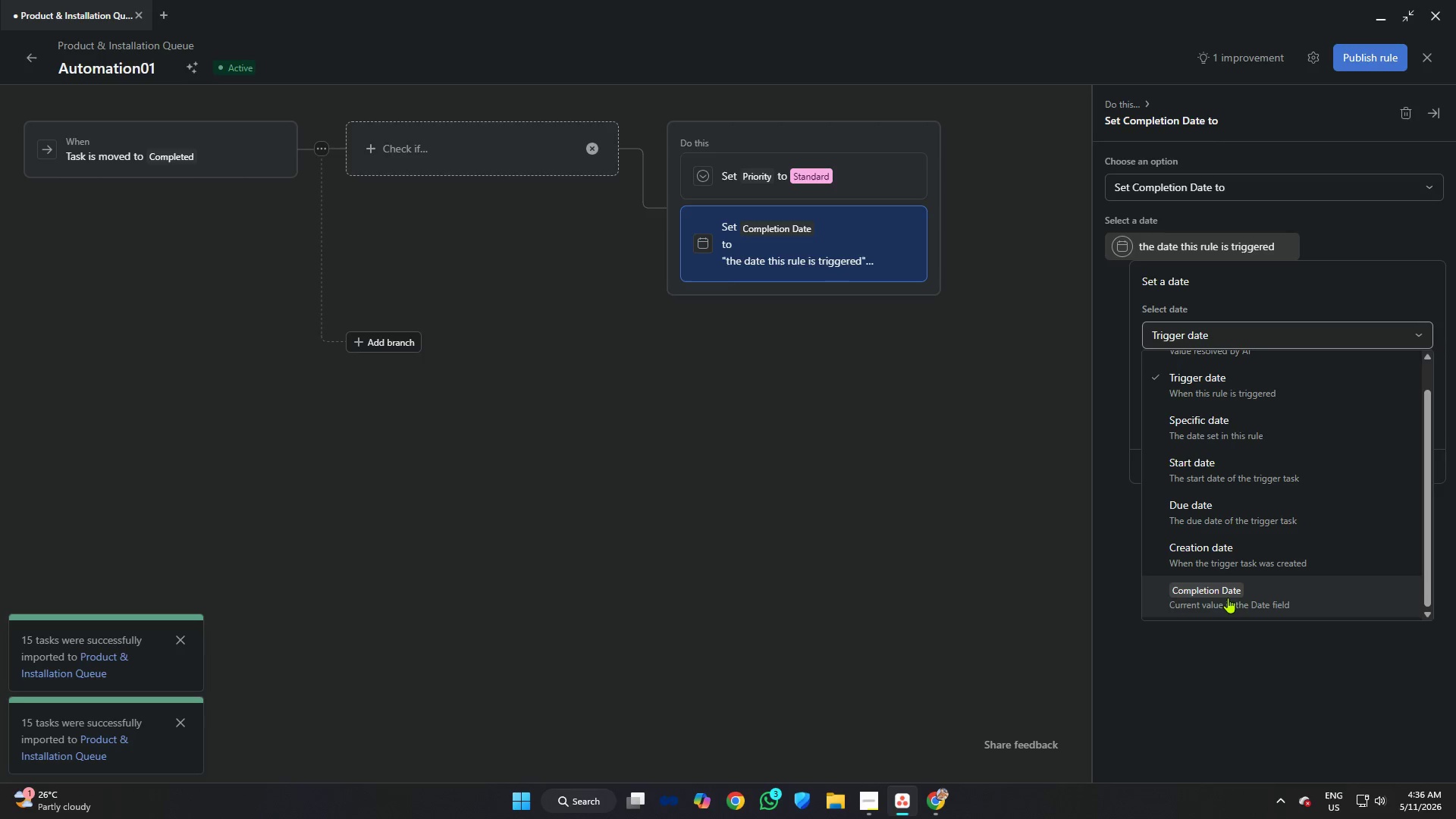 
left_click([1229, 601])
 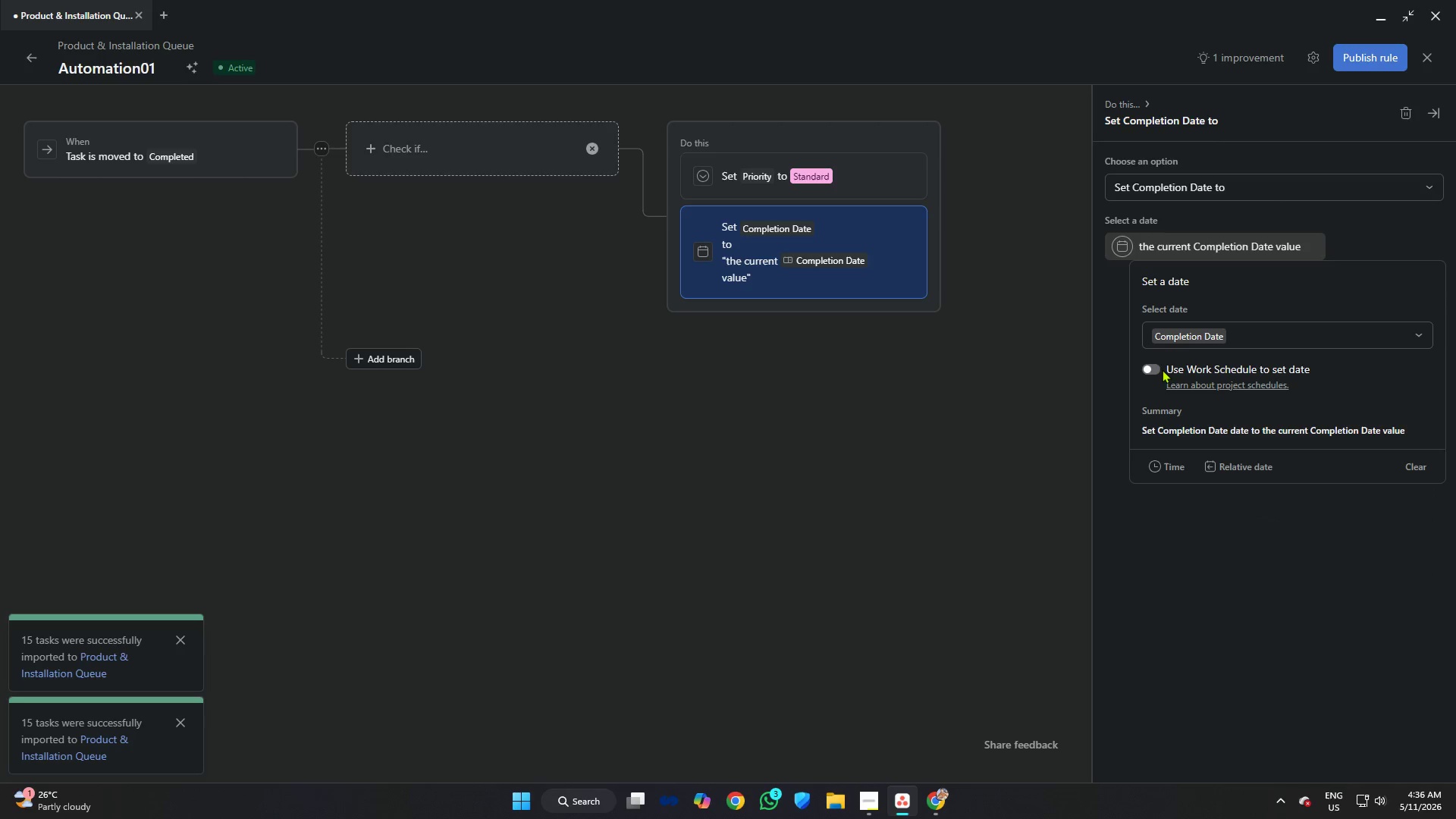 
left_click([1156, 371])
 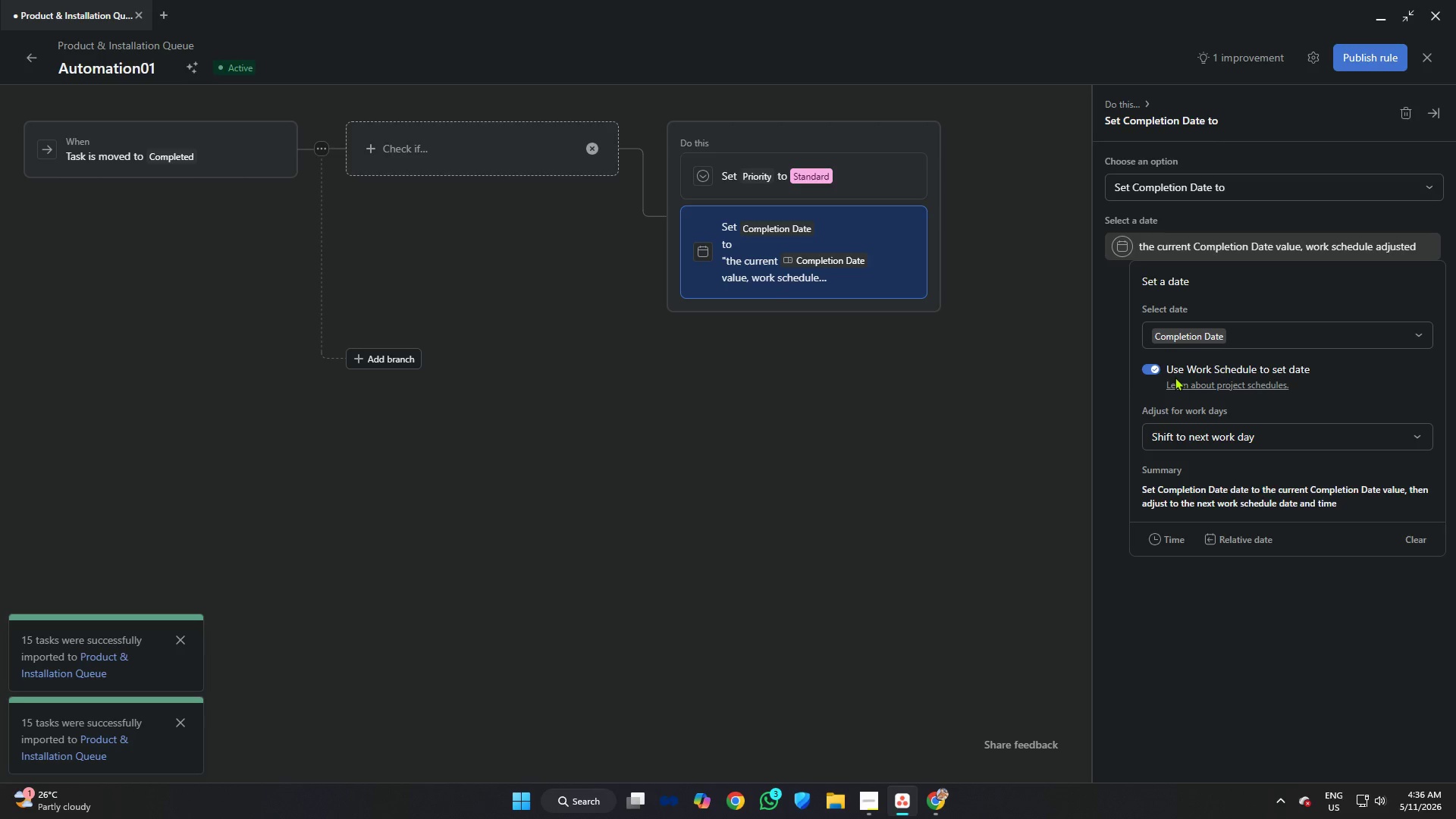 
left_click([1220, 438])
 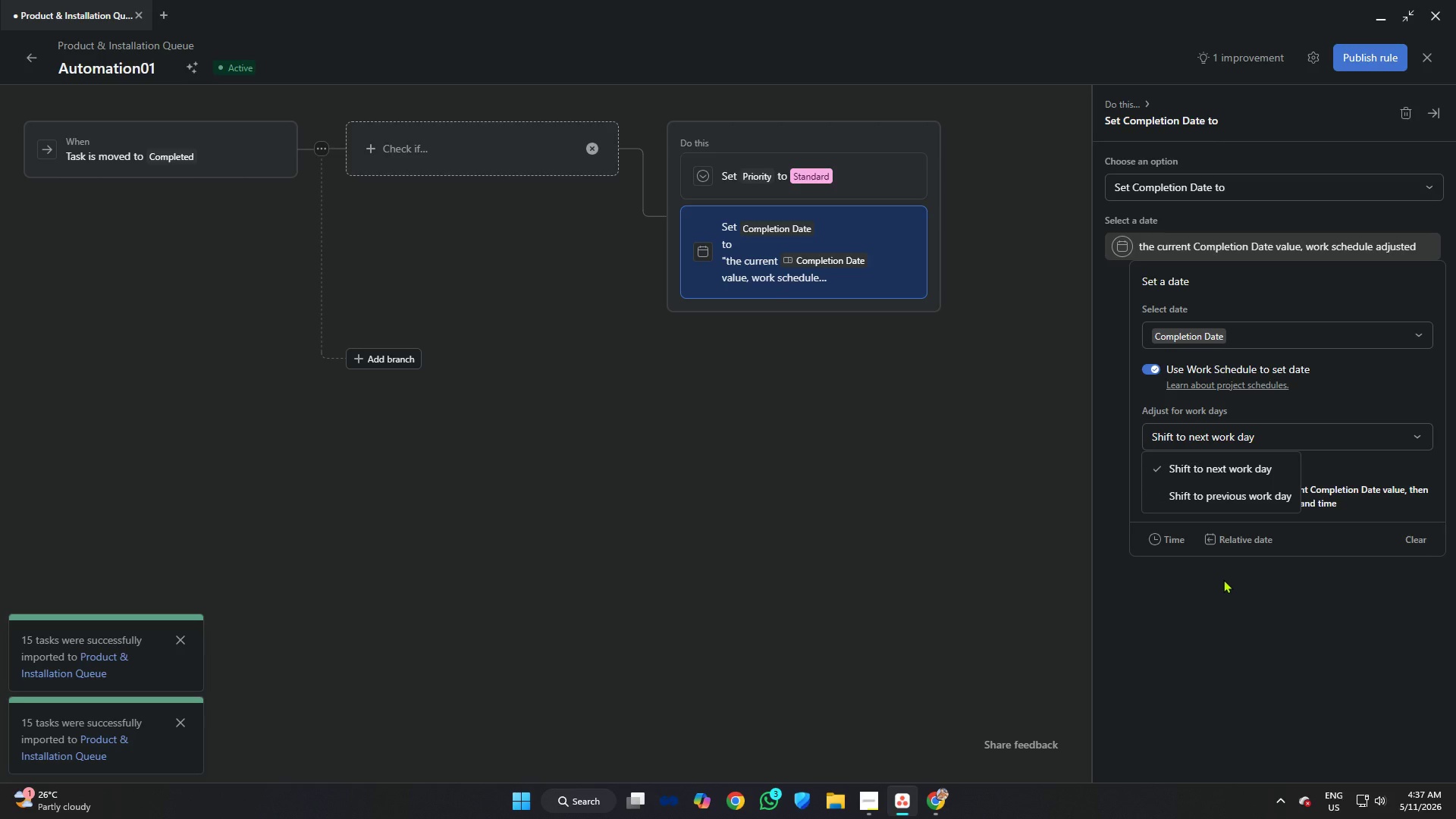 
left_click([1223, 579])
 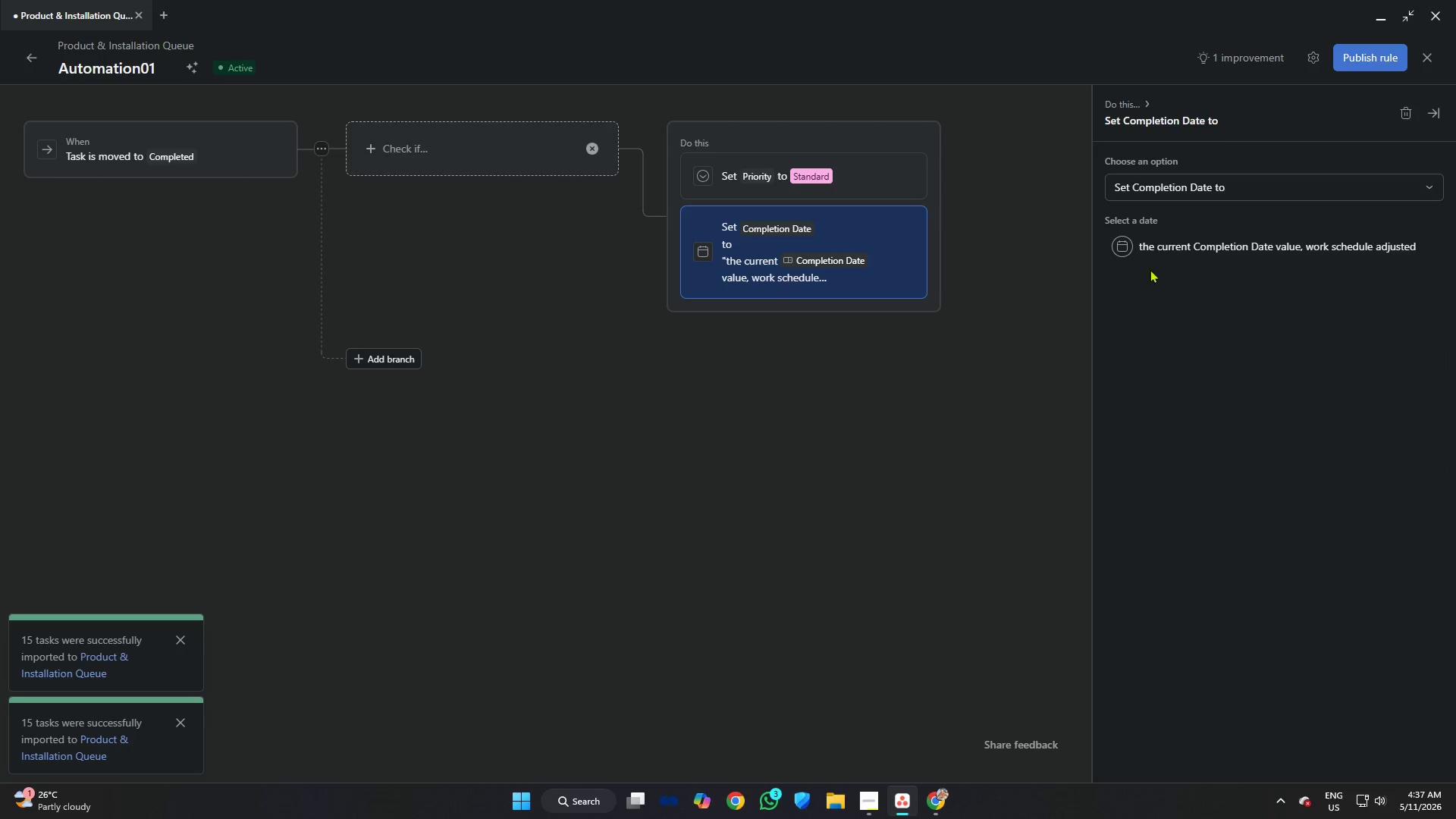 
left_click([1153, 254])
 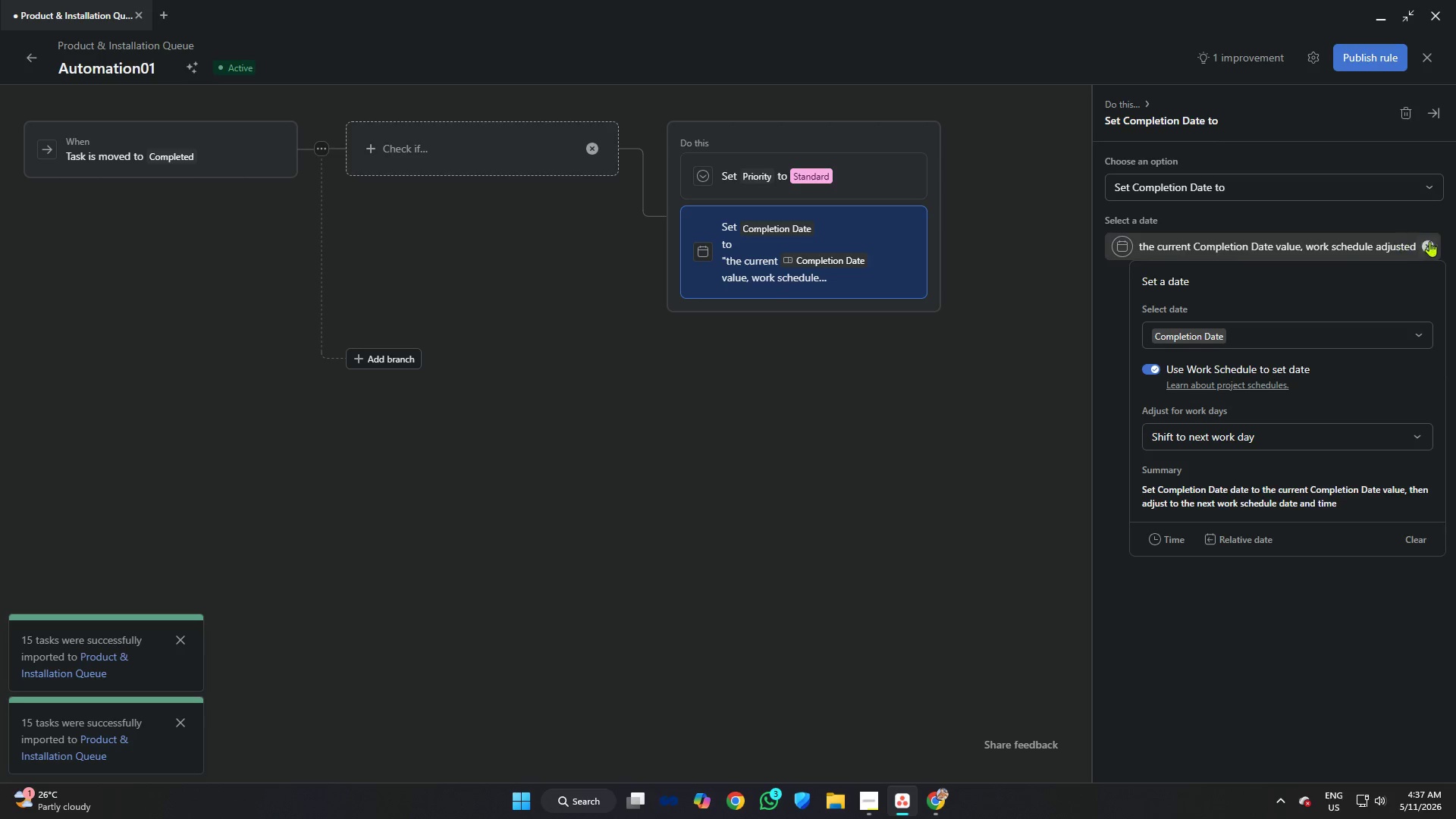 
left_click([1432, 243])
 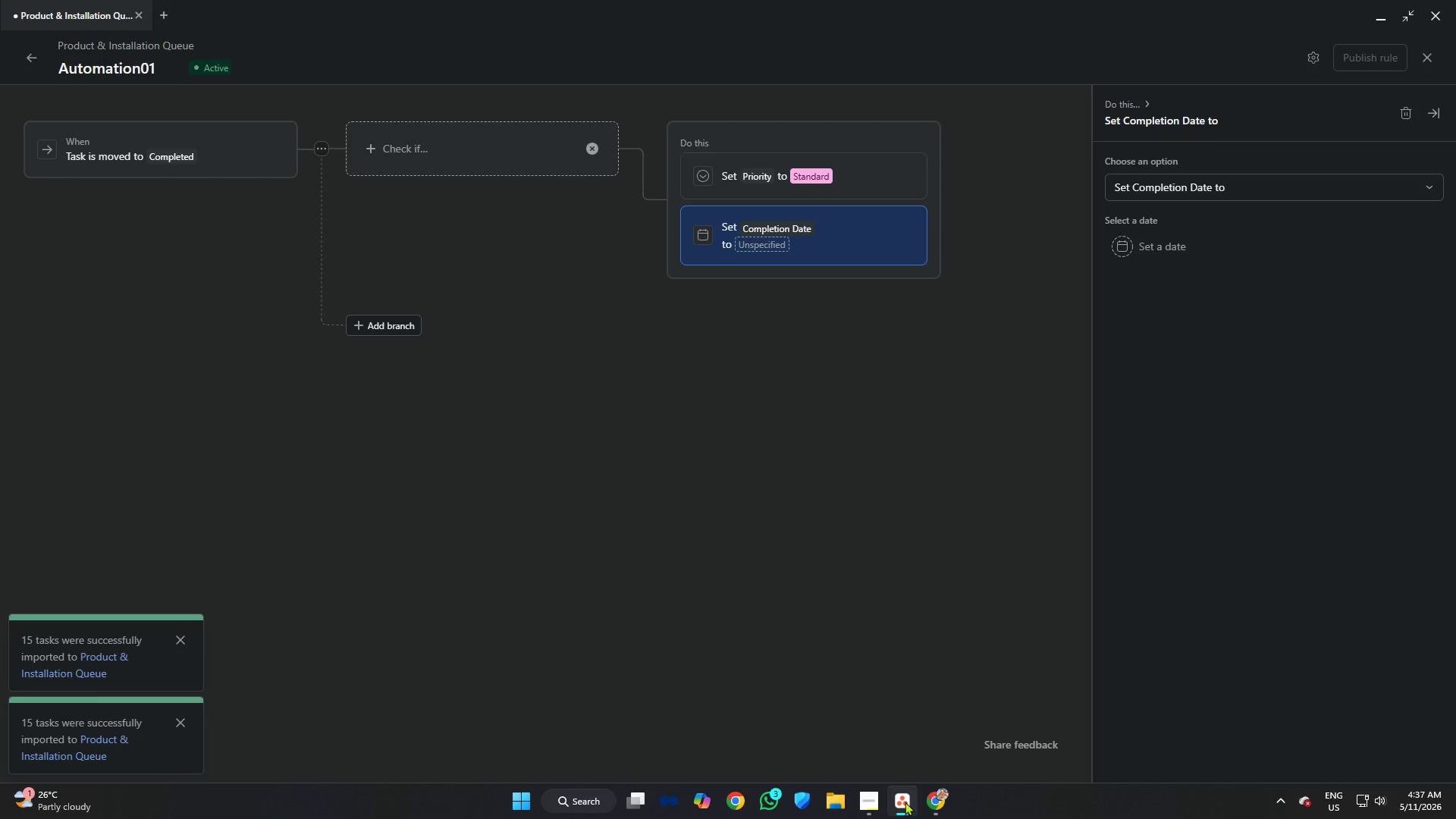 
left_click([877, 809])